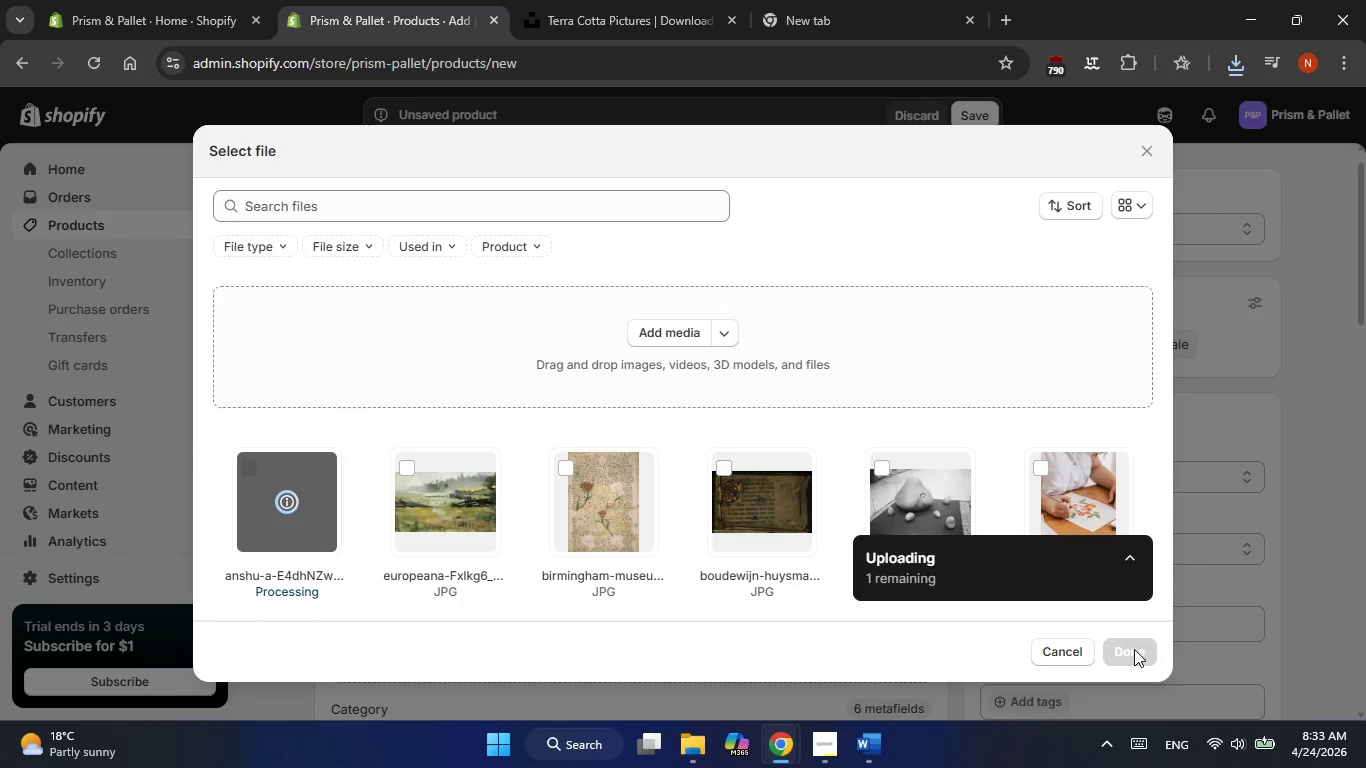 
wait(28.44)
 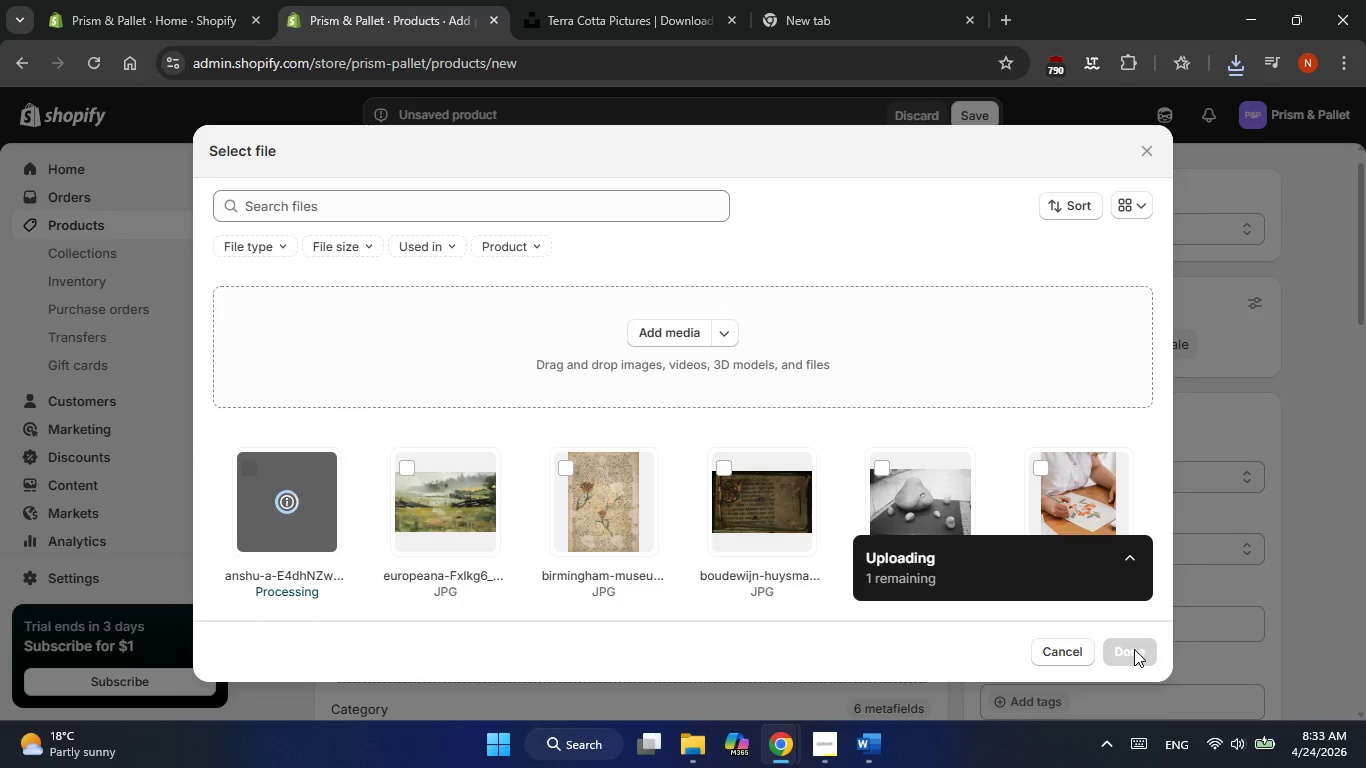 
left_click([1134, 649])
 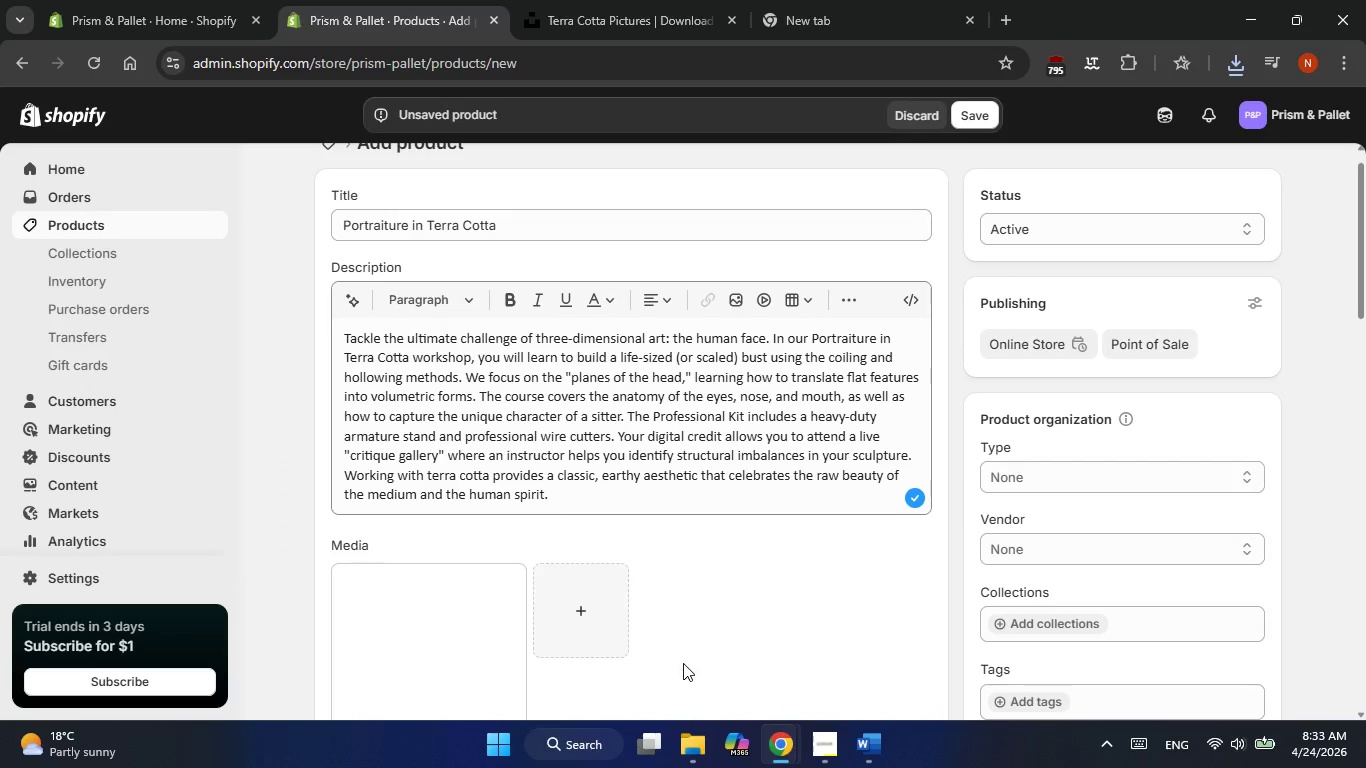 
left_click([860, 746])
 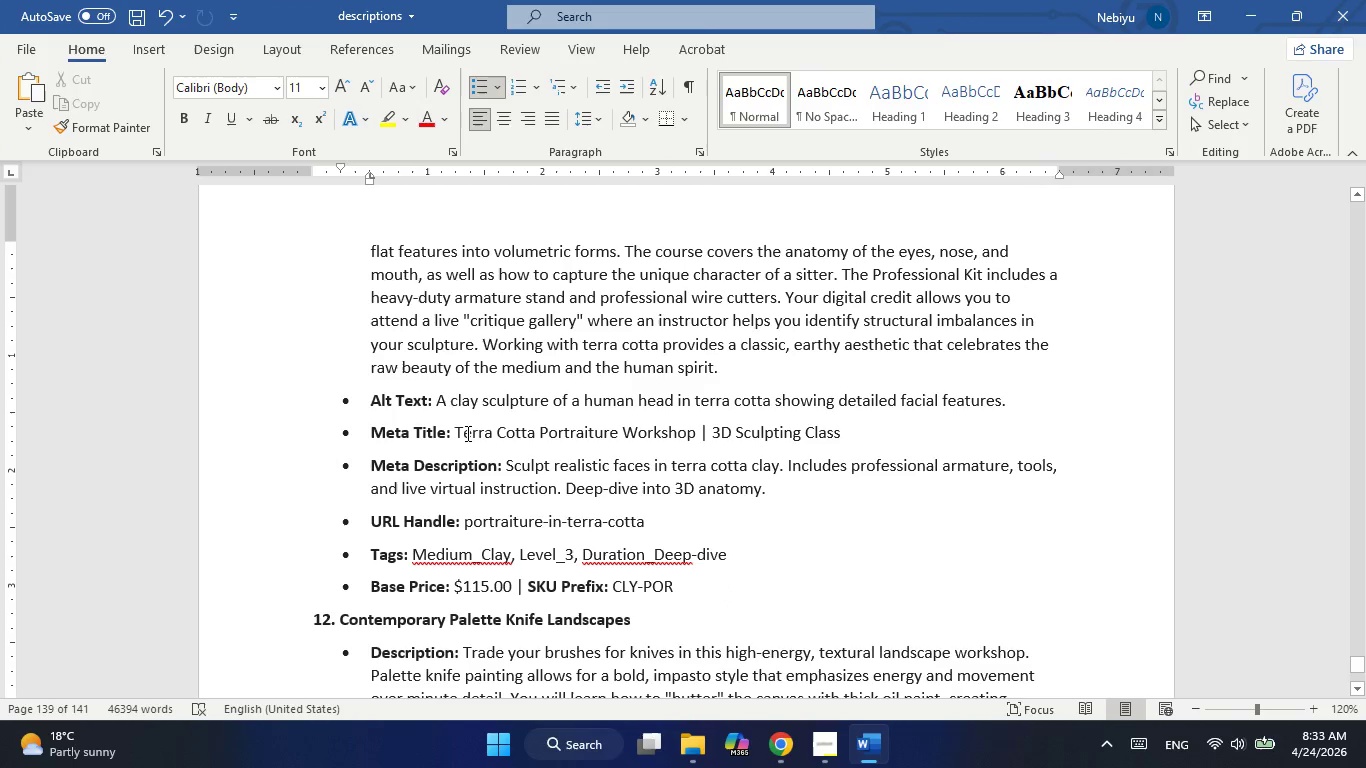 
left_click_drag(start_coordinate=[437, 400], to_coordinate=[1006, 403])
 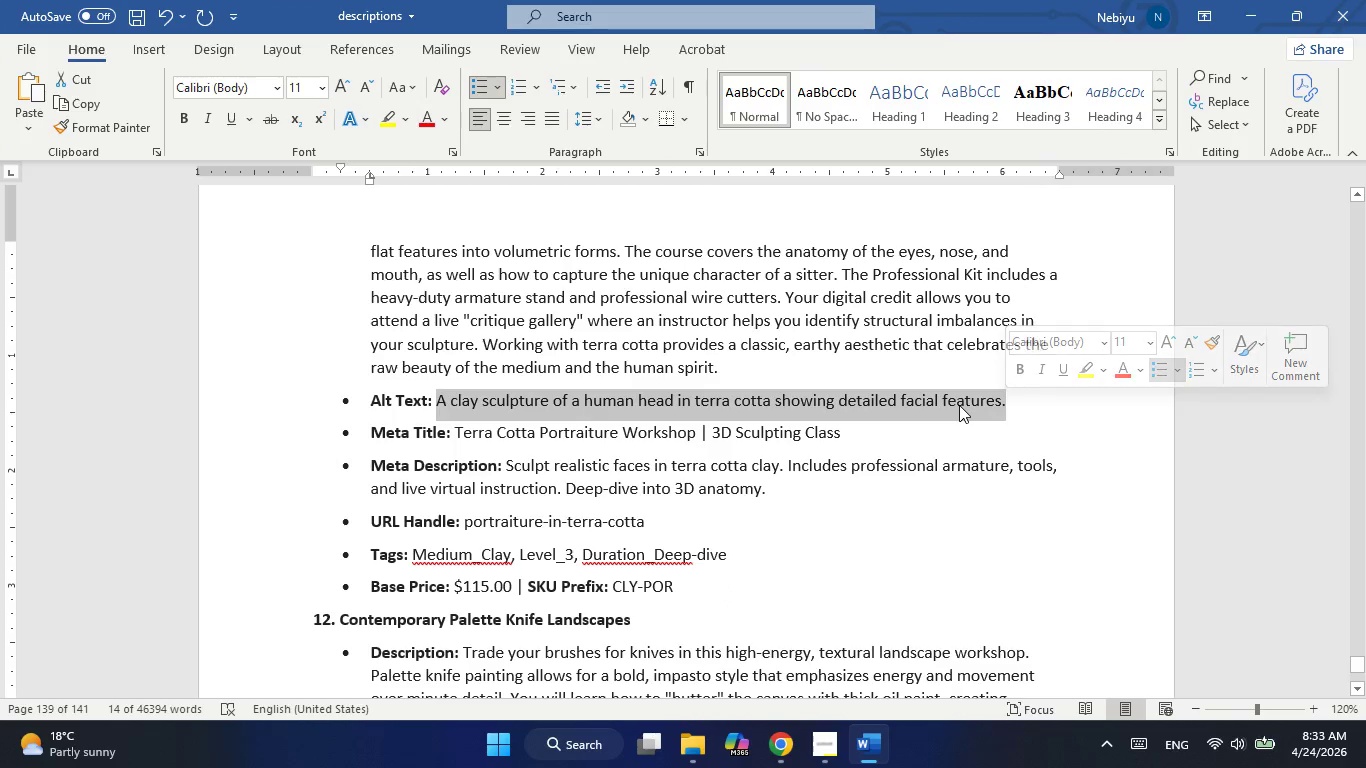 
right_click([959, 405])
 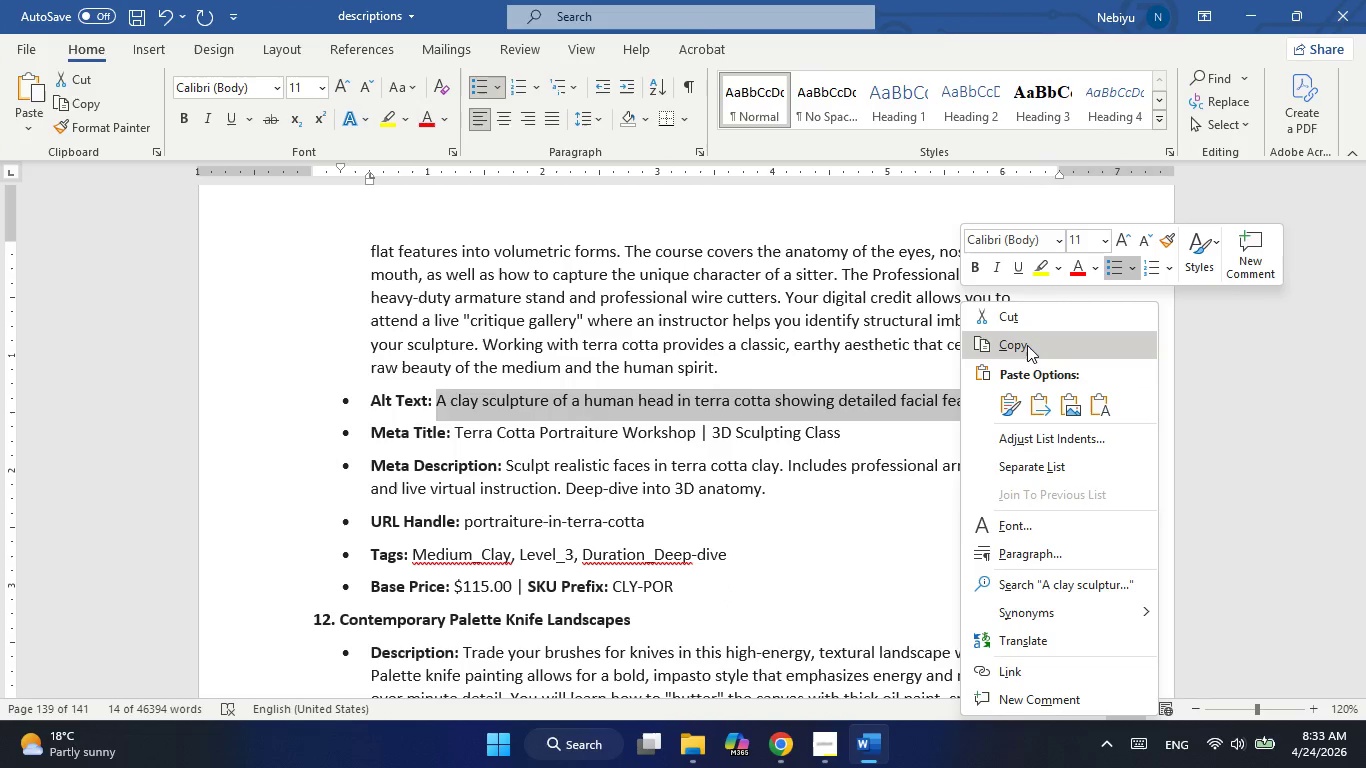 
left_click([1027, 343])
 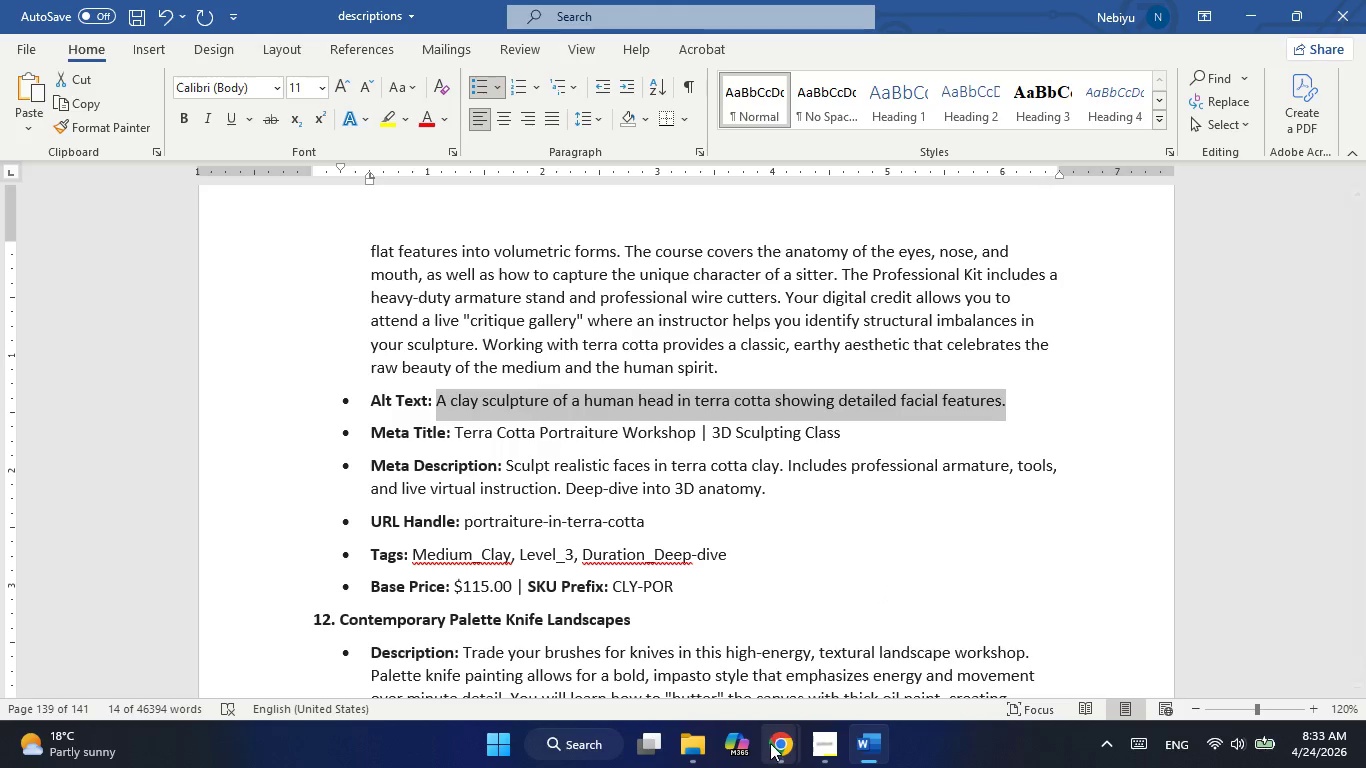 
left_click([733, 682])
 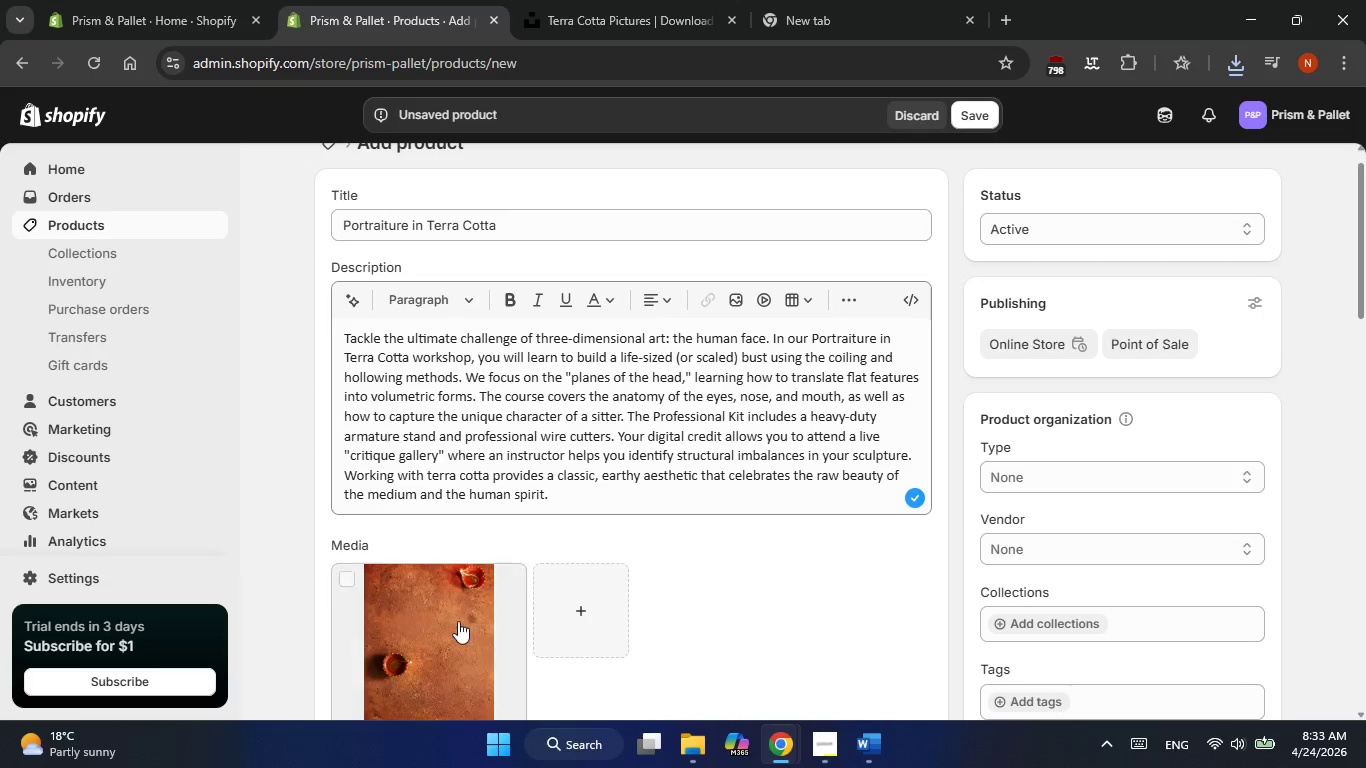 
left_click([453, 623])
 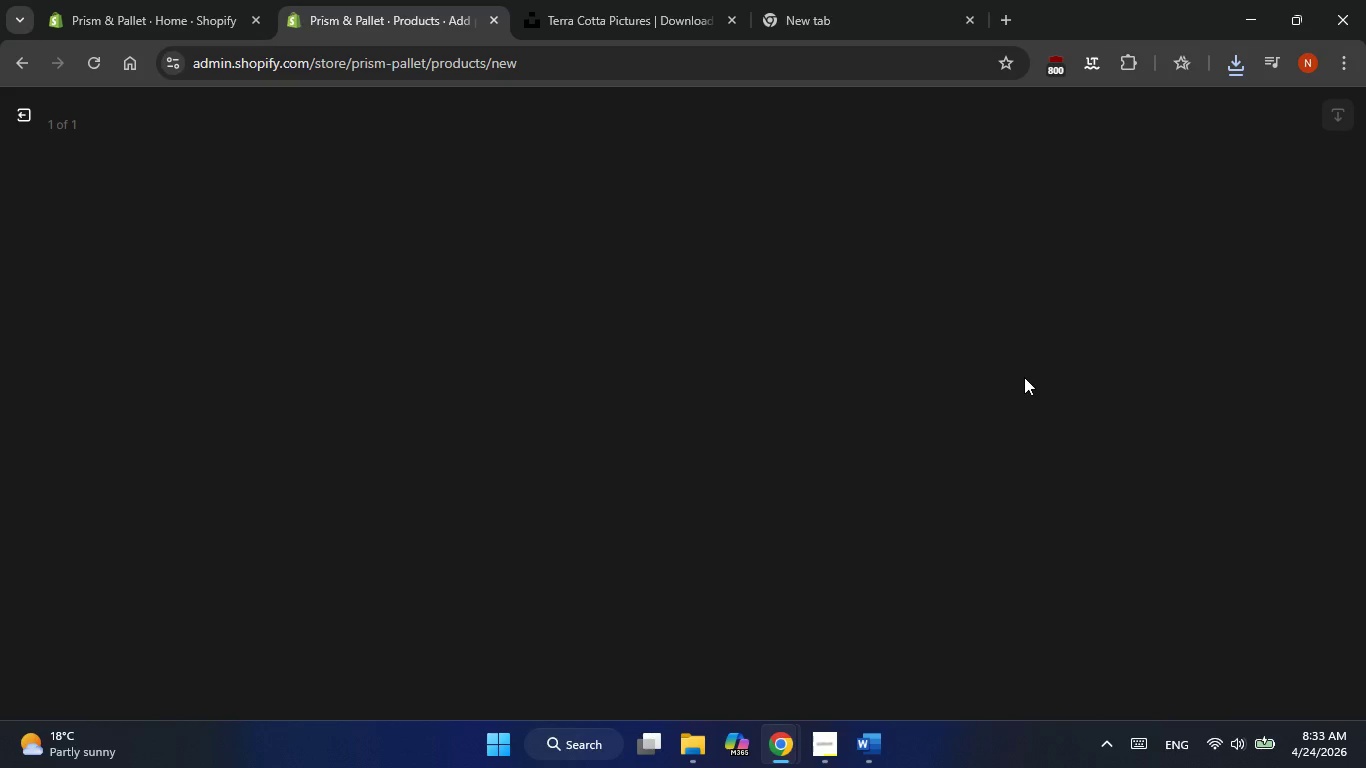 
wait(6.8)
 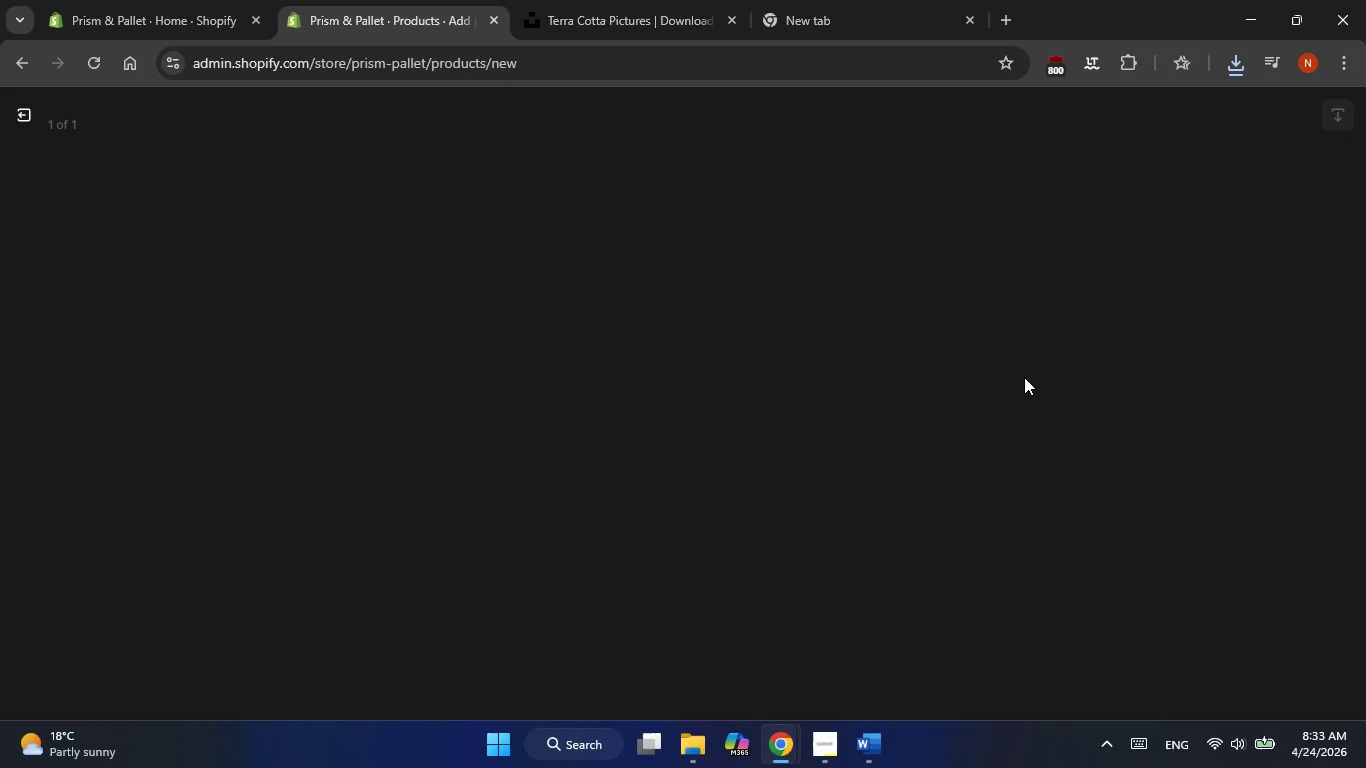 
left_click([822, 745])